 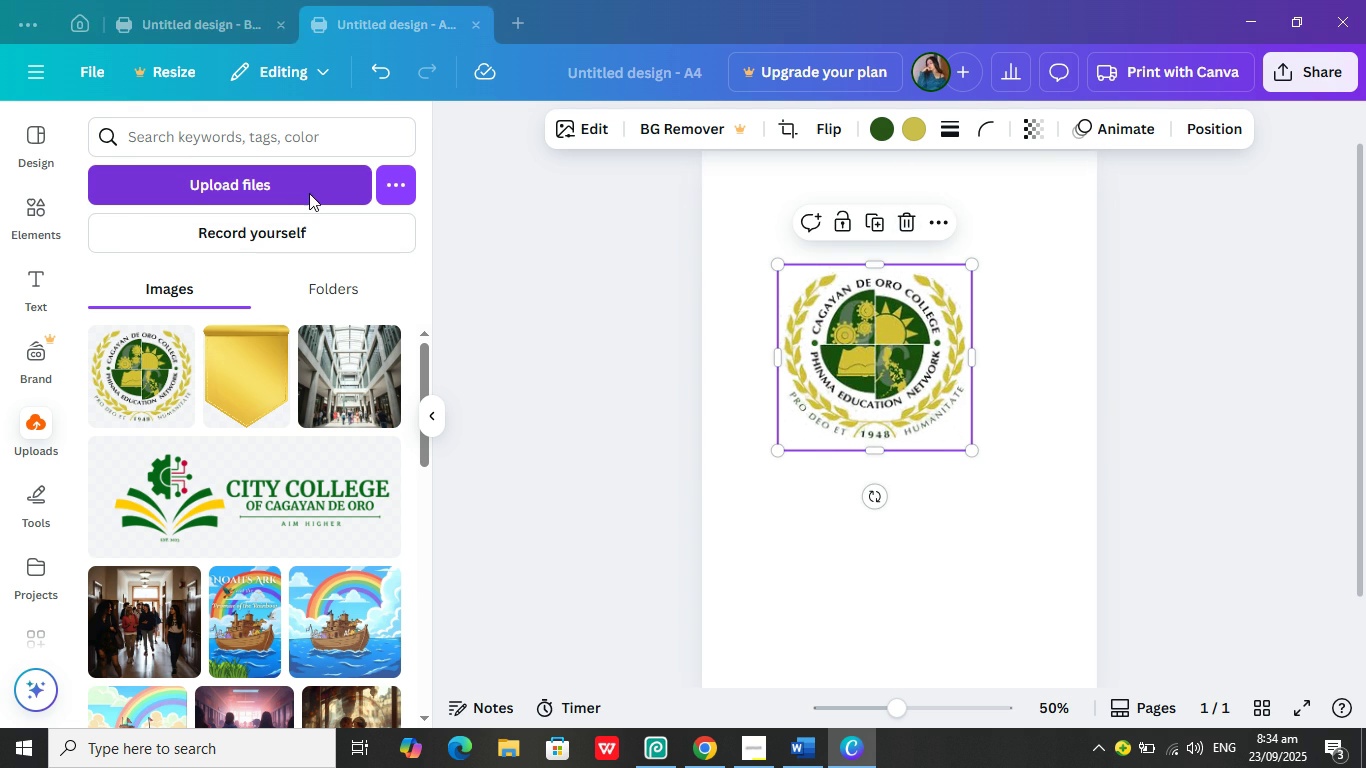 
left_click([905, 223])
 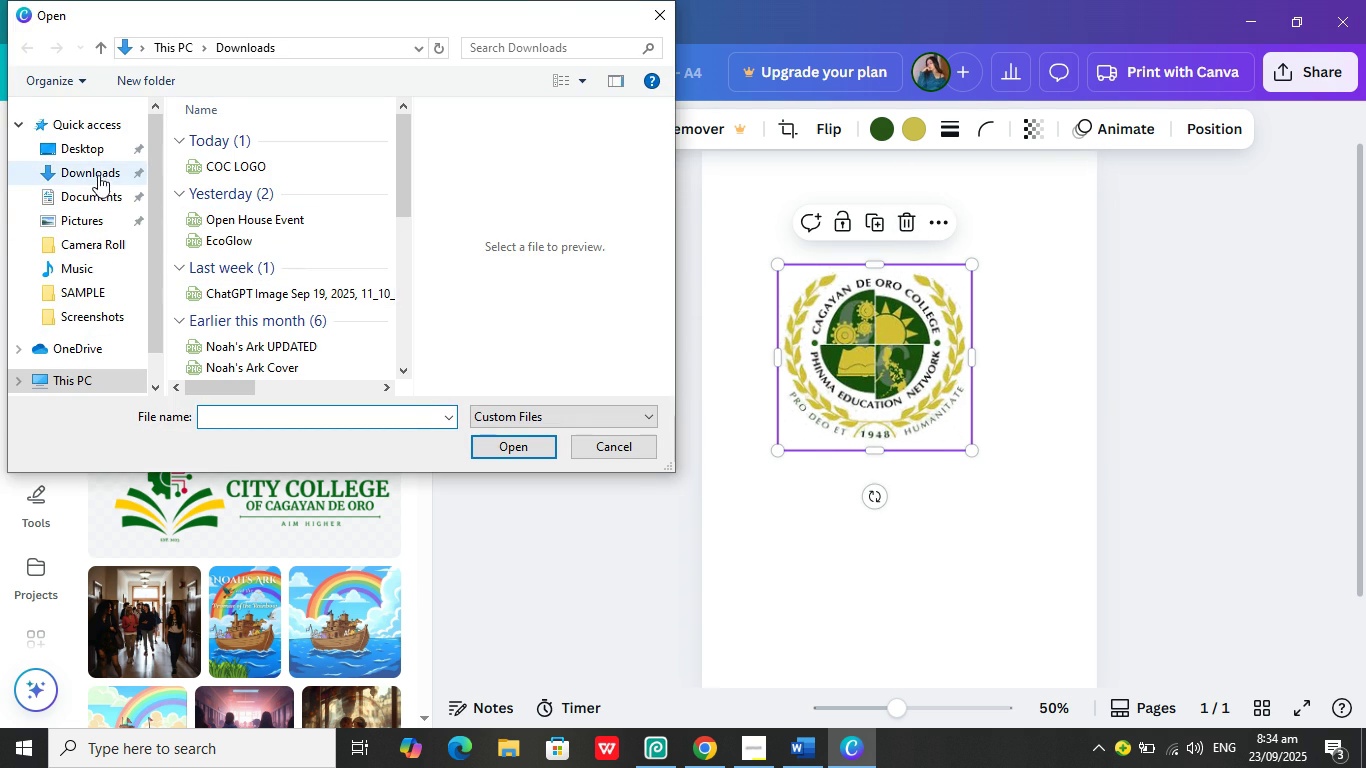 
left_click([98, 169])
 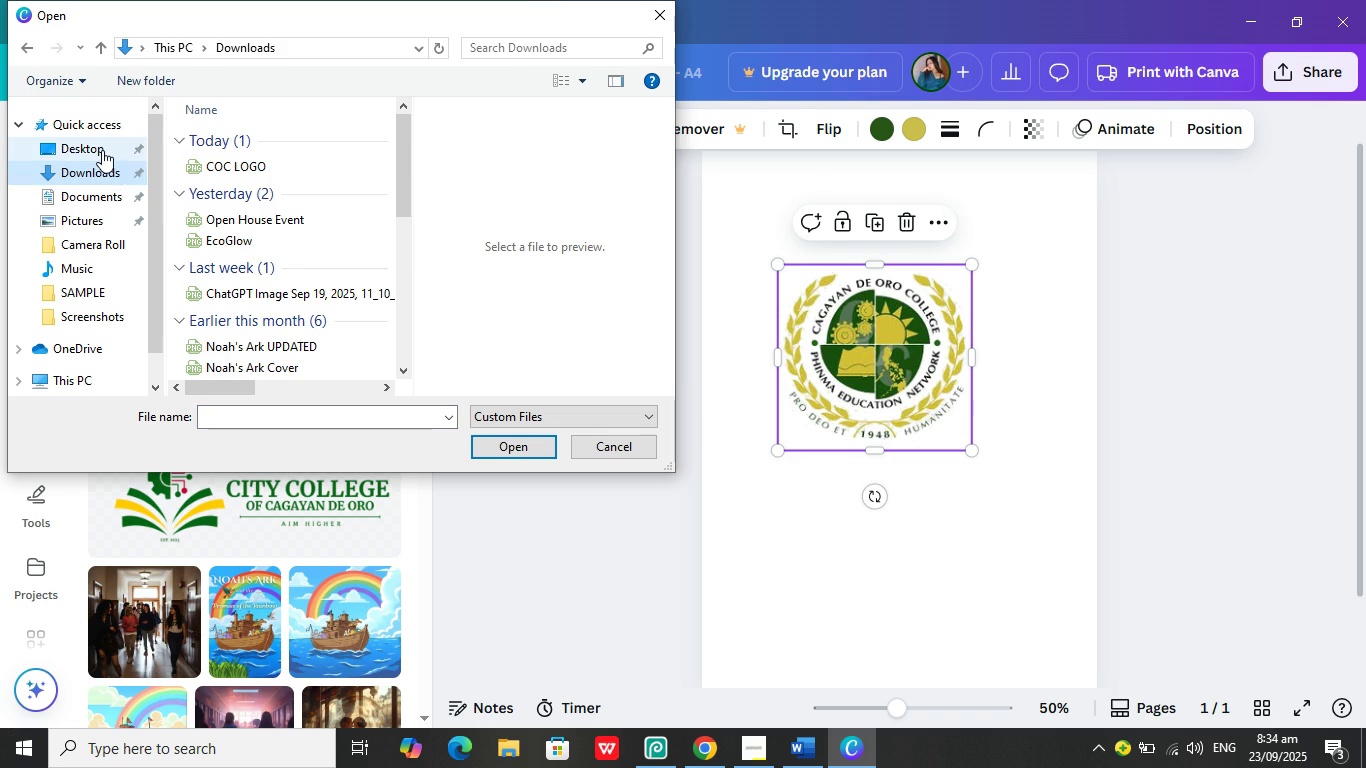 
left_click([102, 150])
 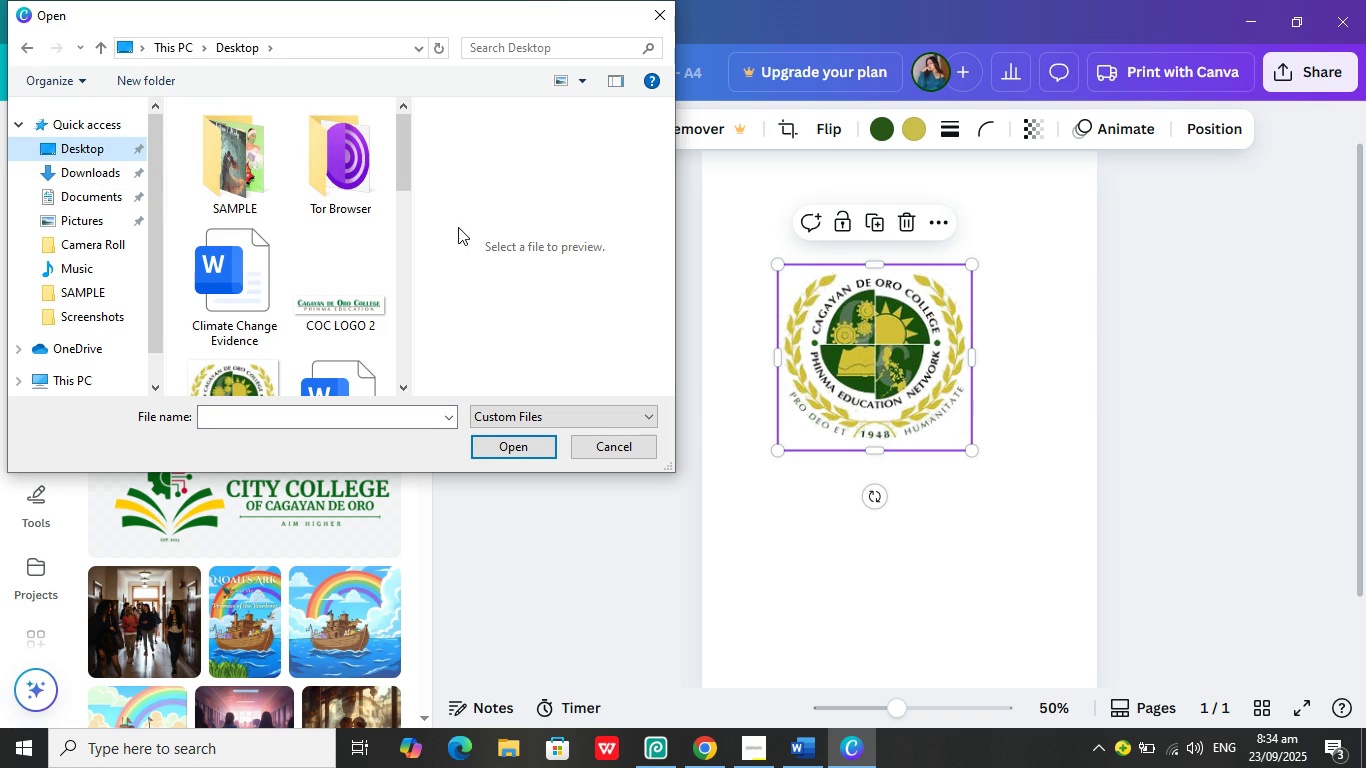 
scroll: coordinate [412, 271], scroll_direction: down, amount: 1.0
 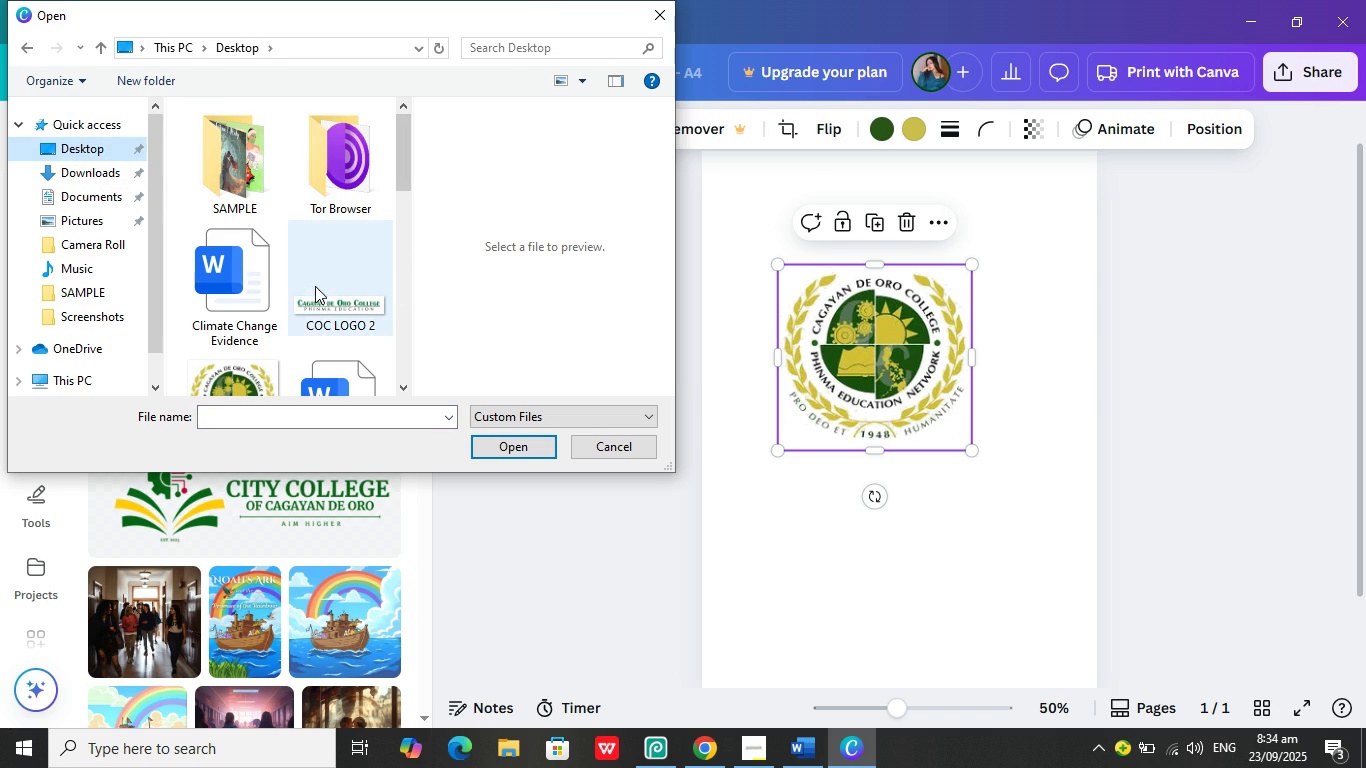 
left_click([315, 286])
 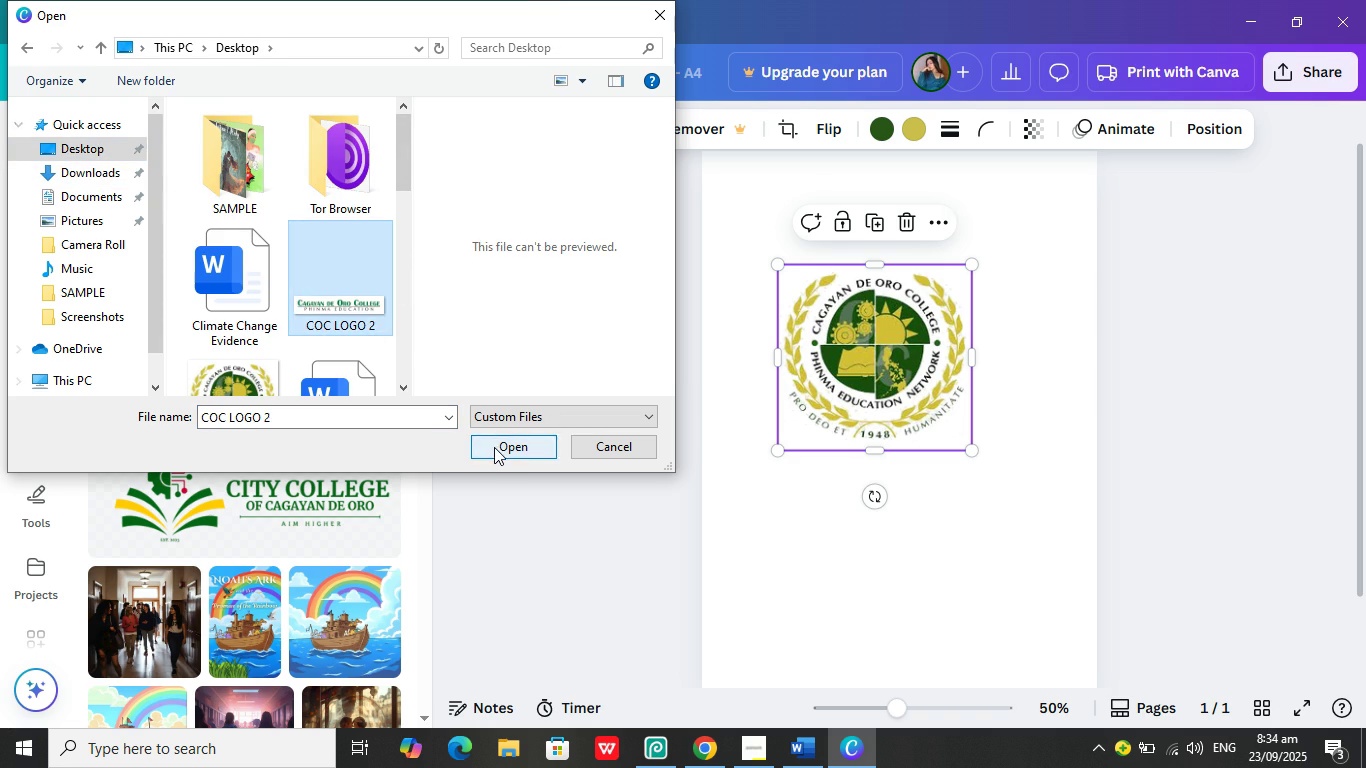 
left_click([494, 447])
 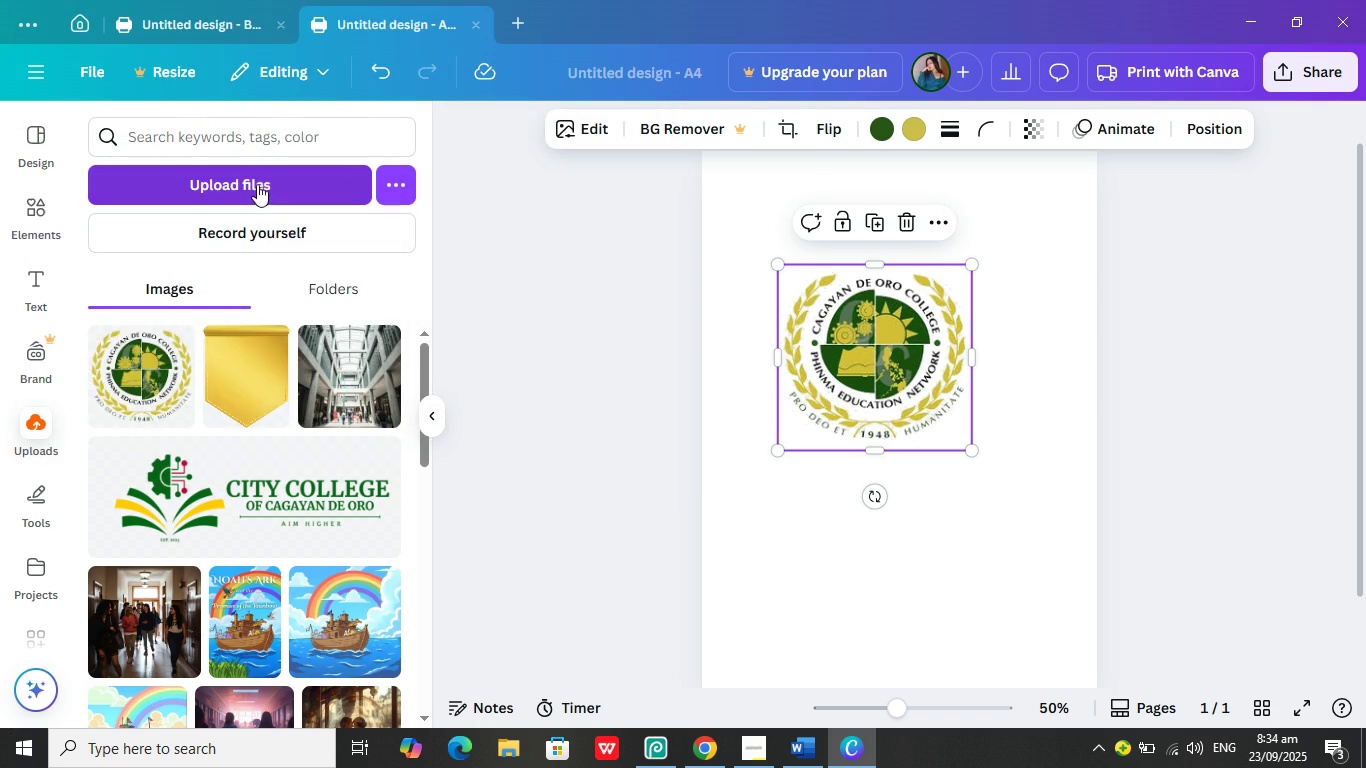 
left_click([257, 183])
 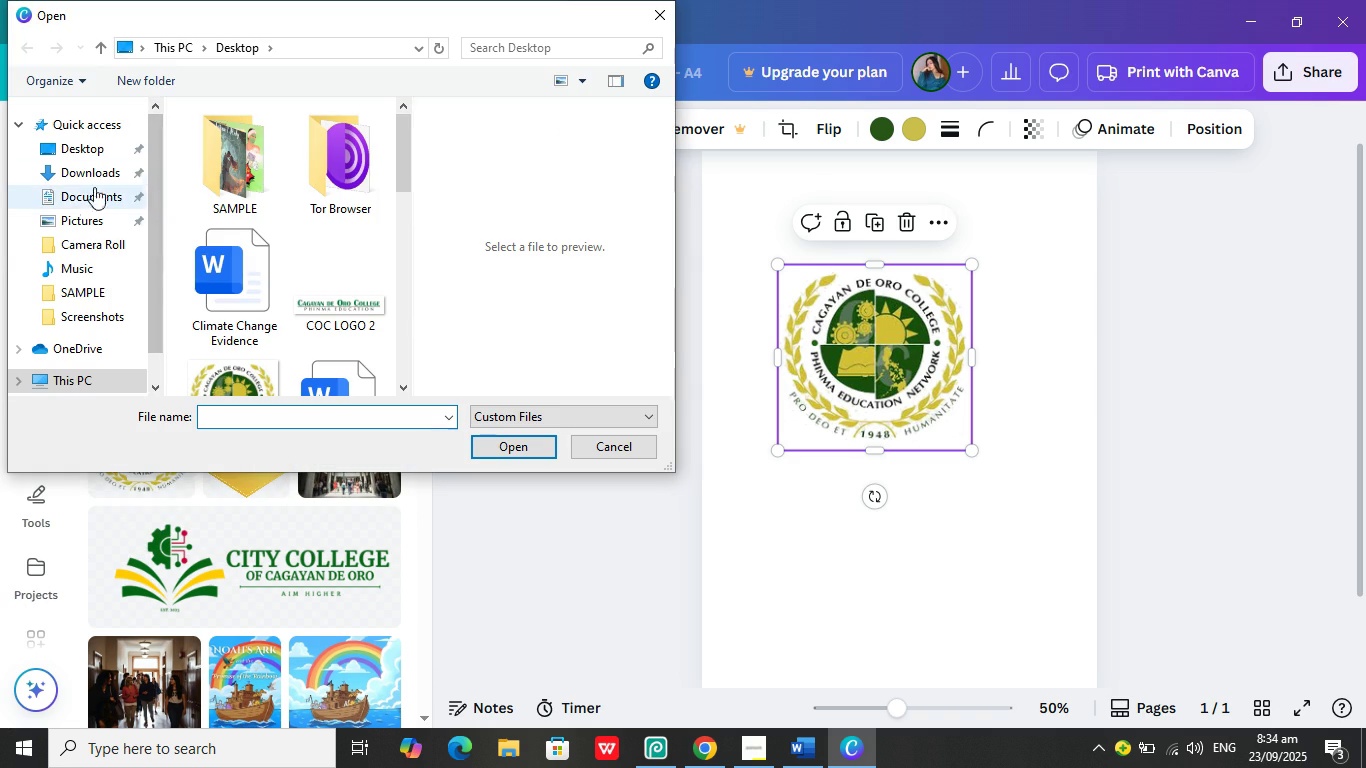 
left_click([77, 150])
 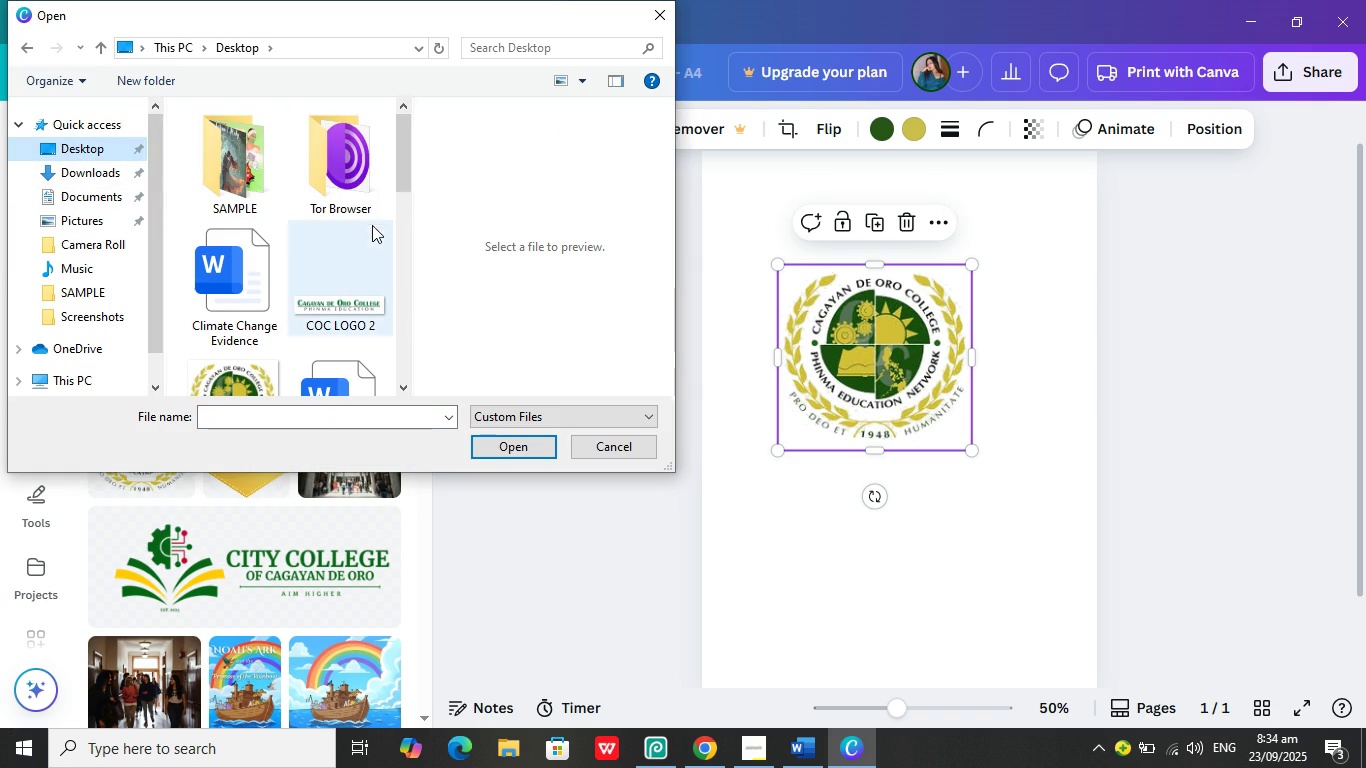 
scroll: coordinate [298, 244], scroll_direction: down, amount: 4.0
 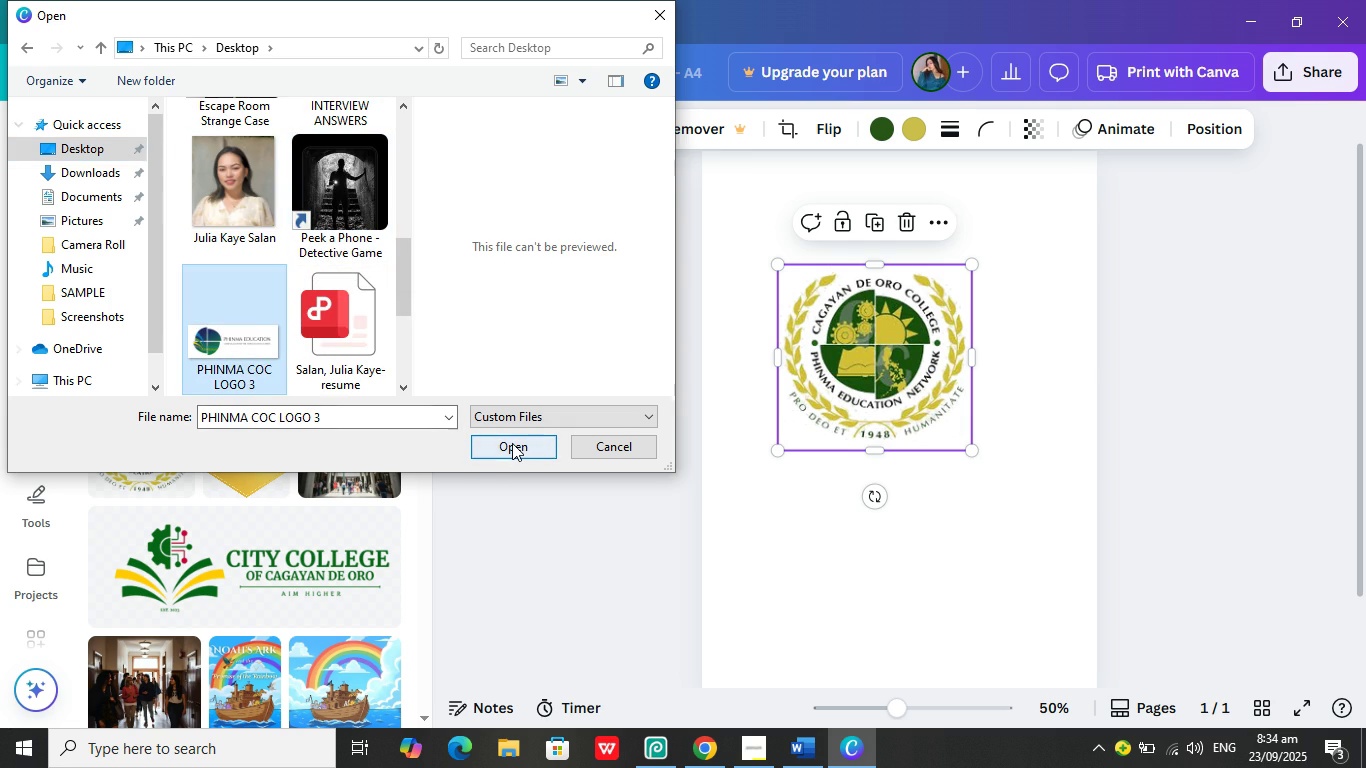 
left_click([512, 446])
 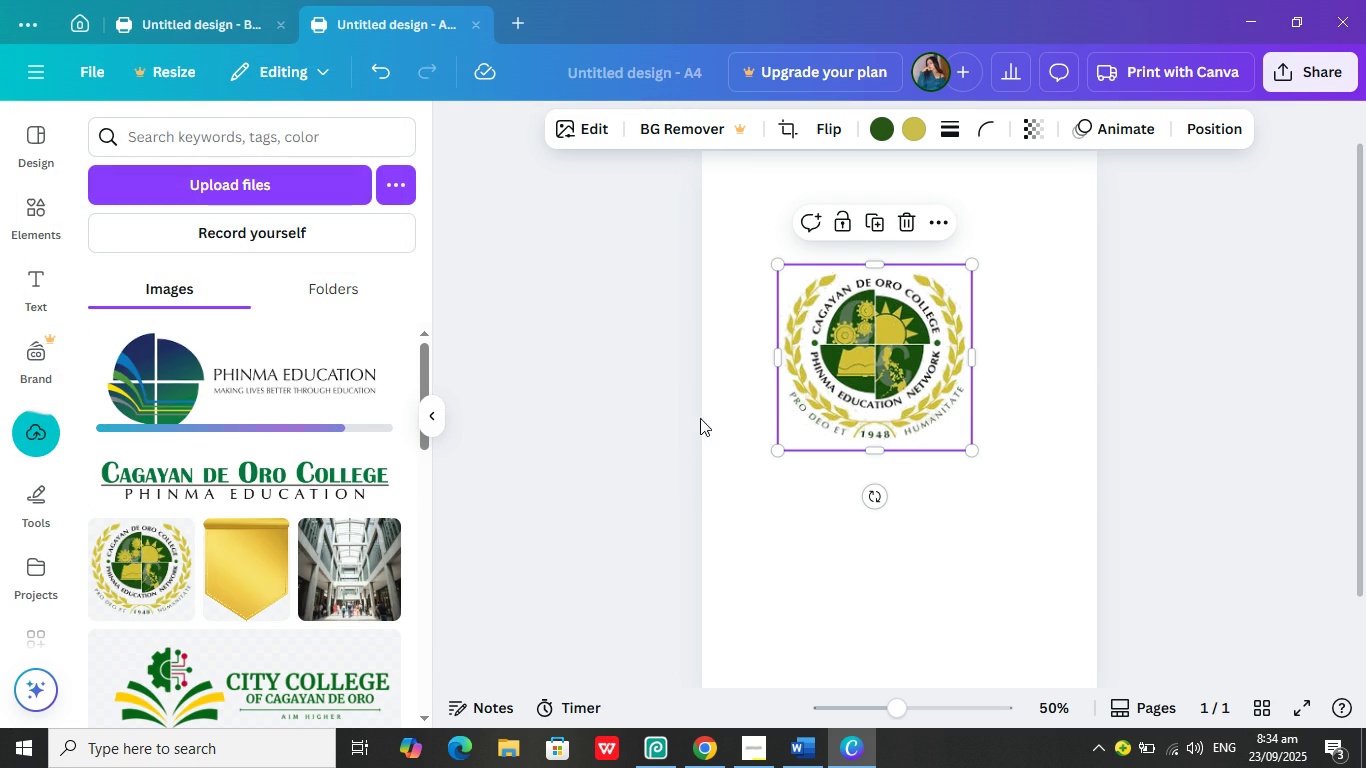 
left_click([903, 229])
 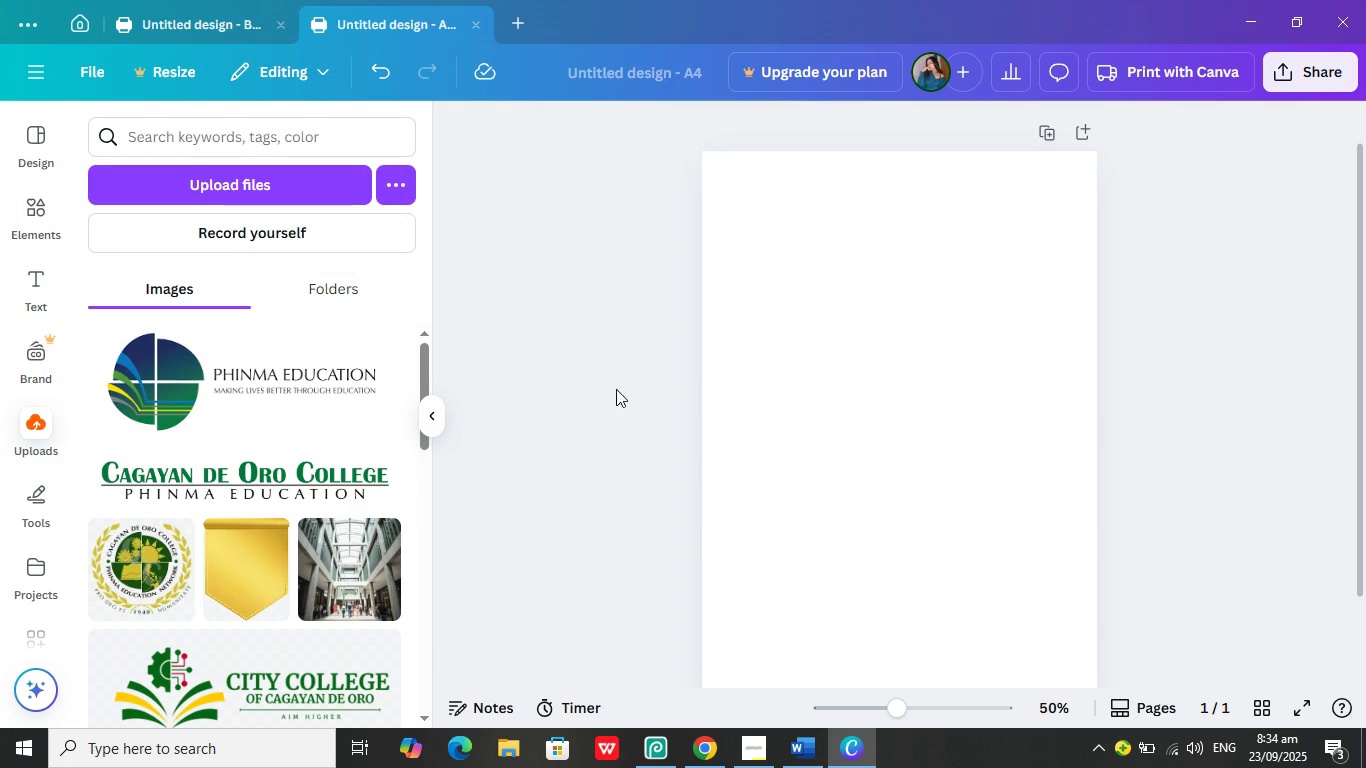 
scroll: coordinate [555, 398], scroll_direction: down, amount: 2.0
 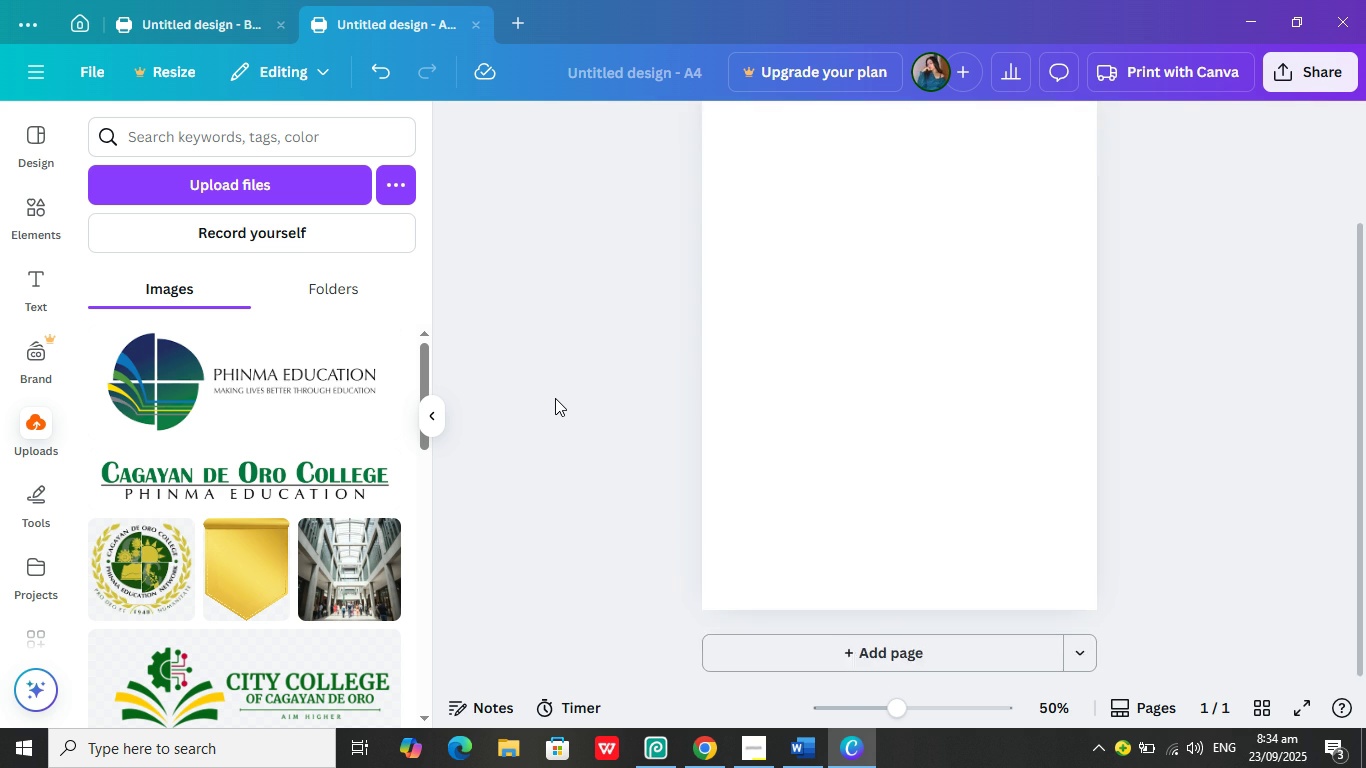 
scroll: coordinate [555, 398], scroll_direction: up, amount: 1.0
 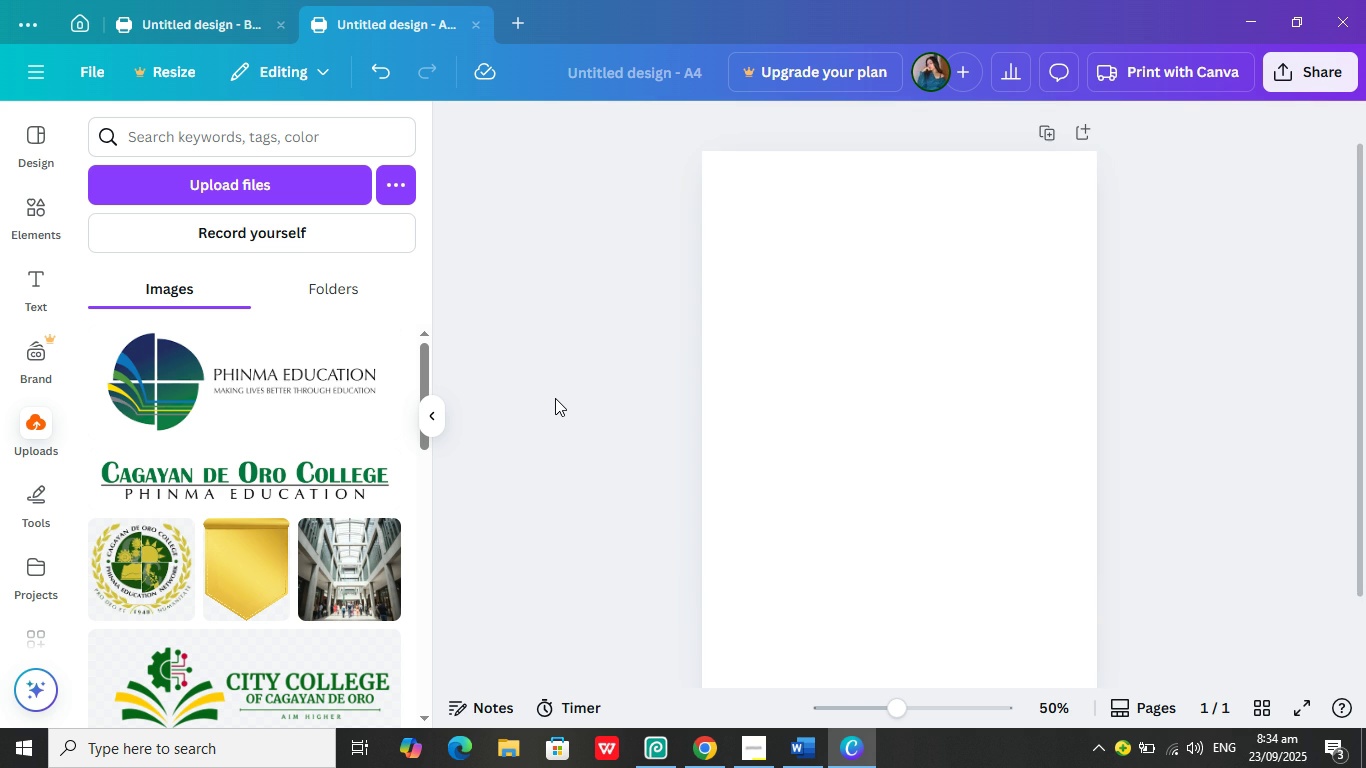 
scroll: coordinate [555, 398], scroll_direction: down, amount: 1.0
 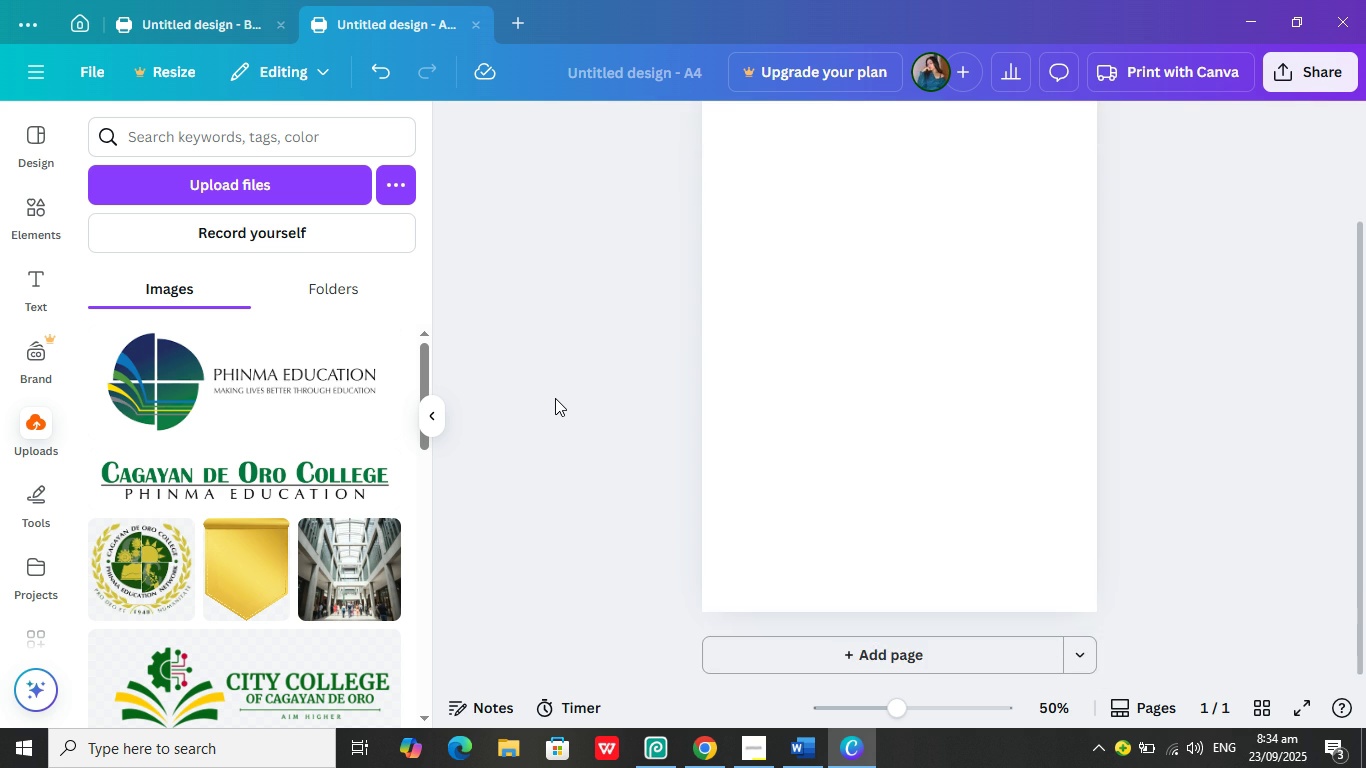 
scroll: coordinate [555, 398], scroll_direction: up, amount: 1.0
 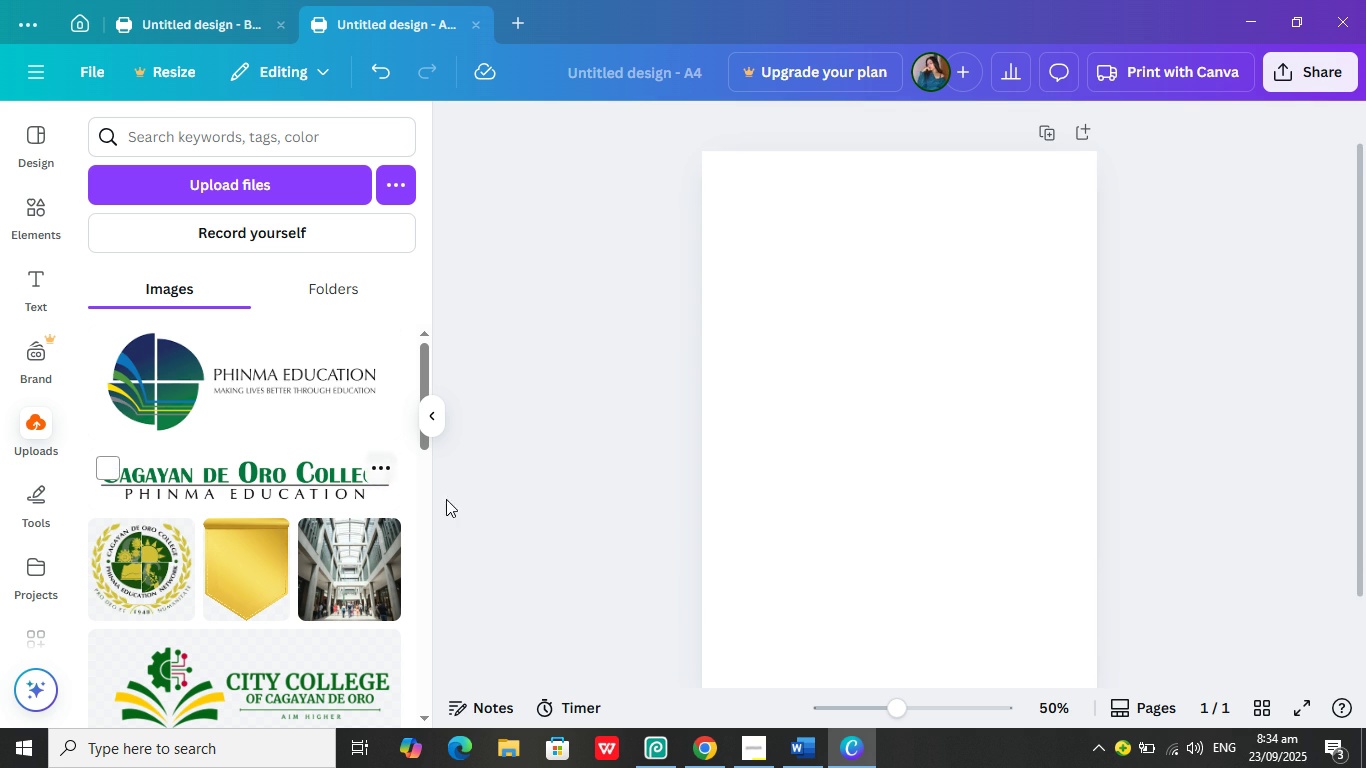 
scroll: coordinate [568, 542], scroll_direction: down, amount: 1.0
 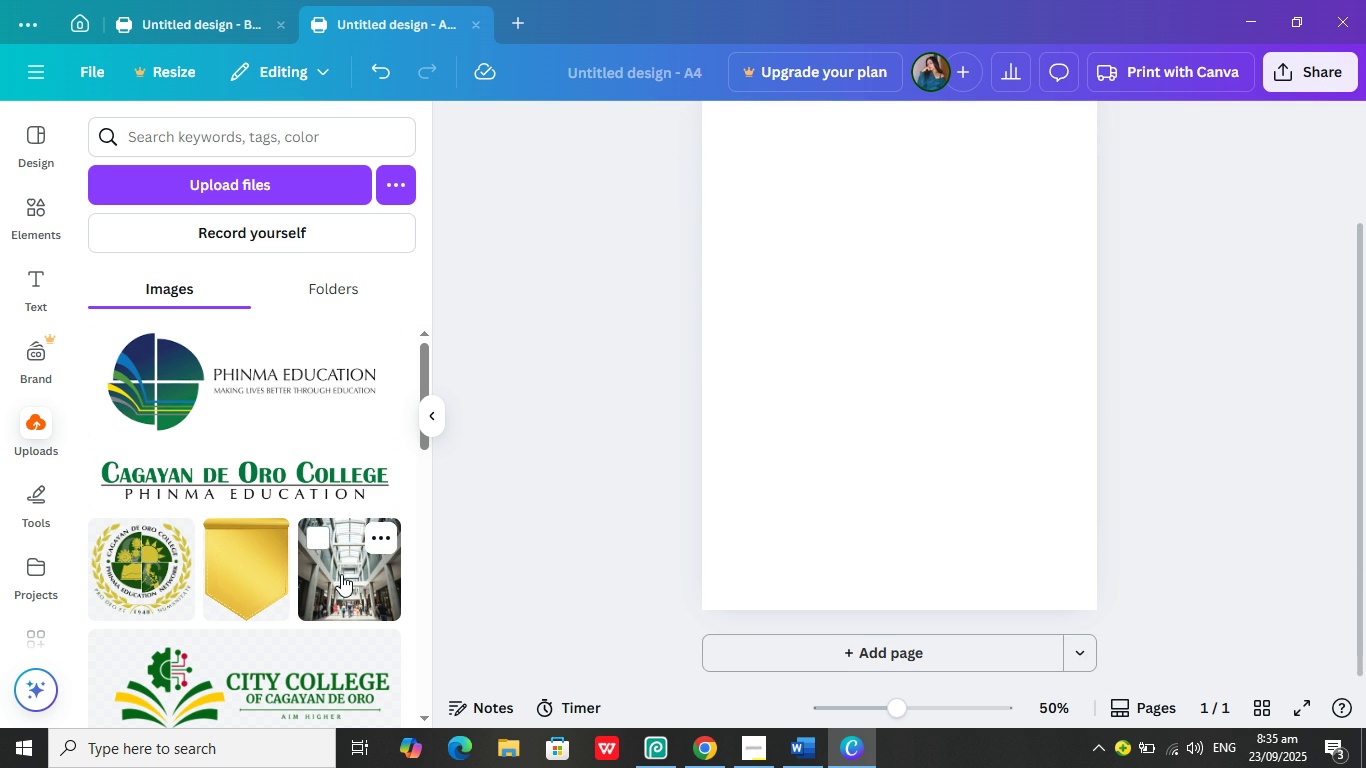 
left_click([343, 574])
 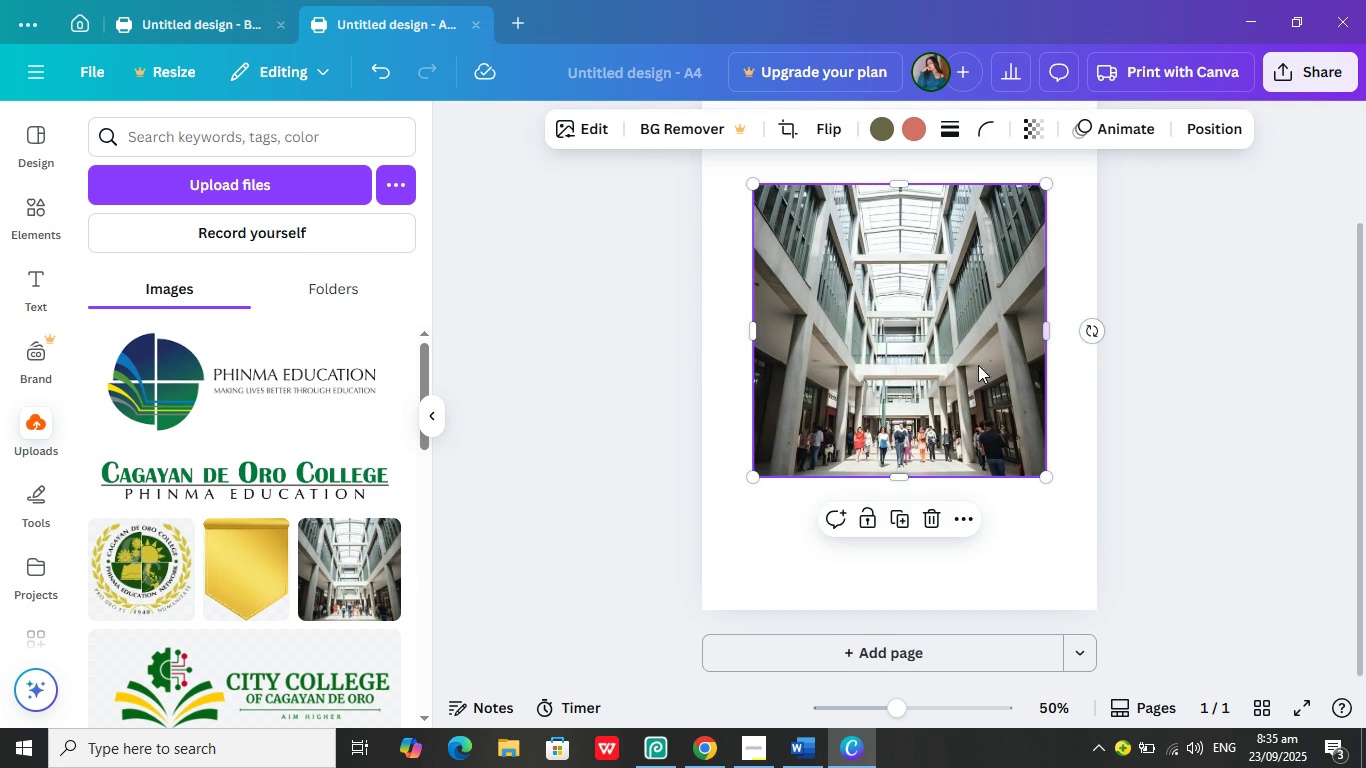 
scroll: coordinate [930, 389], scroll_direction: up, amount: 1.0